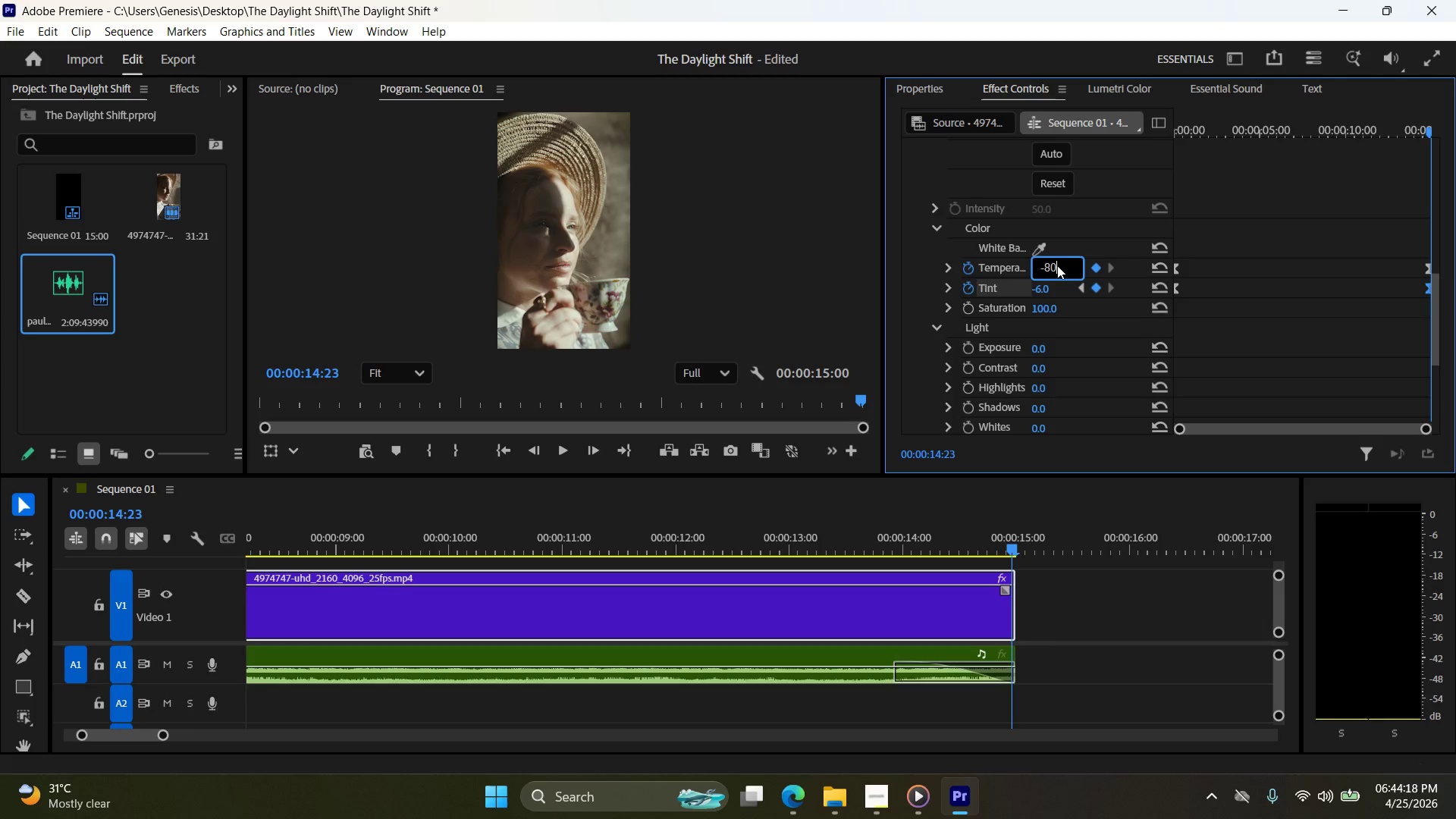 
key(NumpadEnter)
 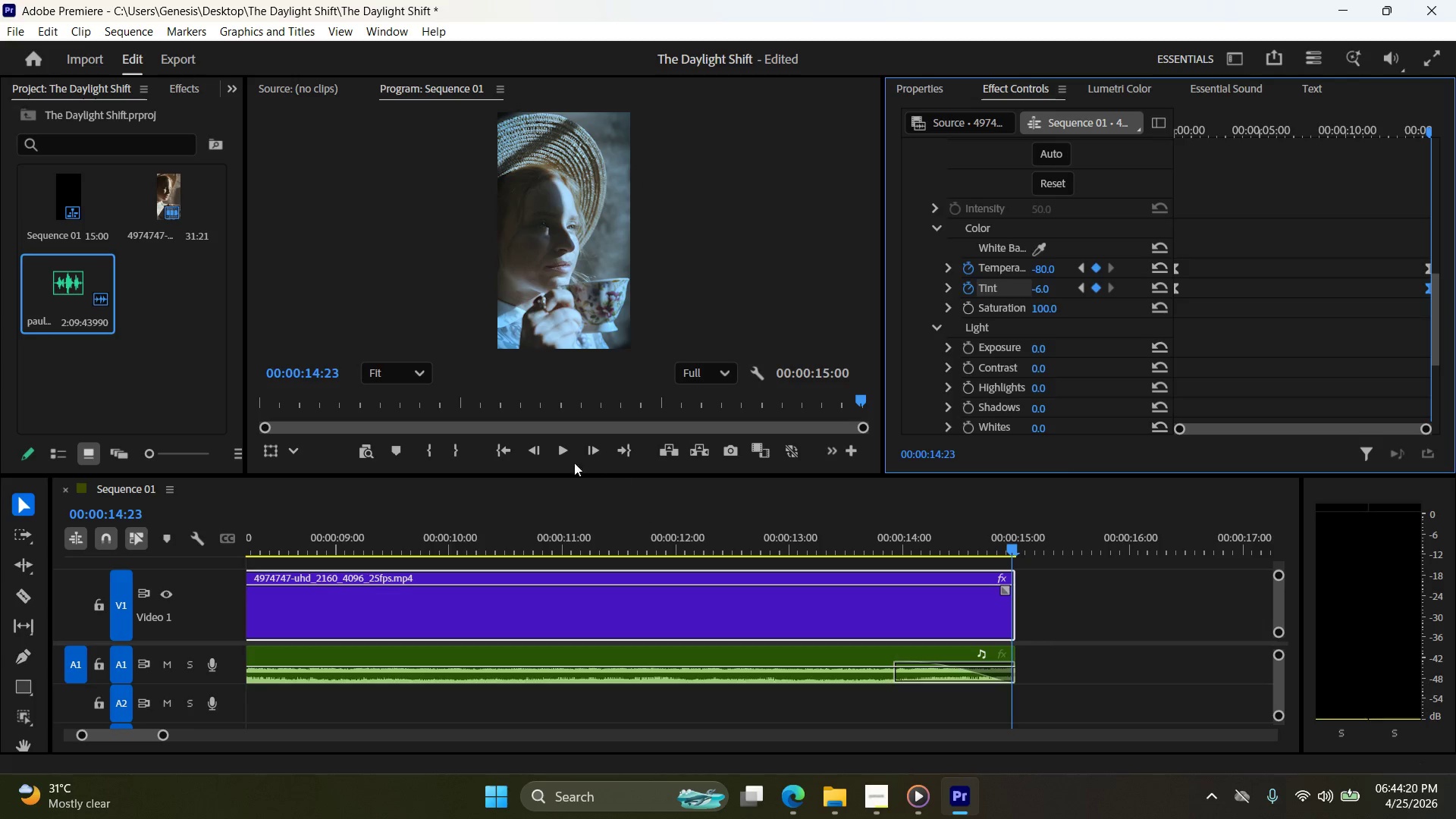 
left_click([494, 450])
 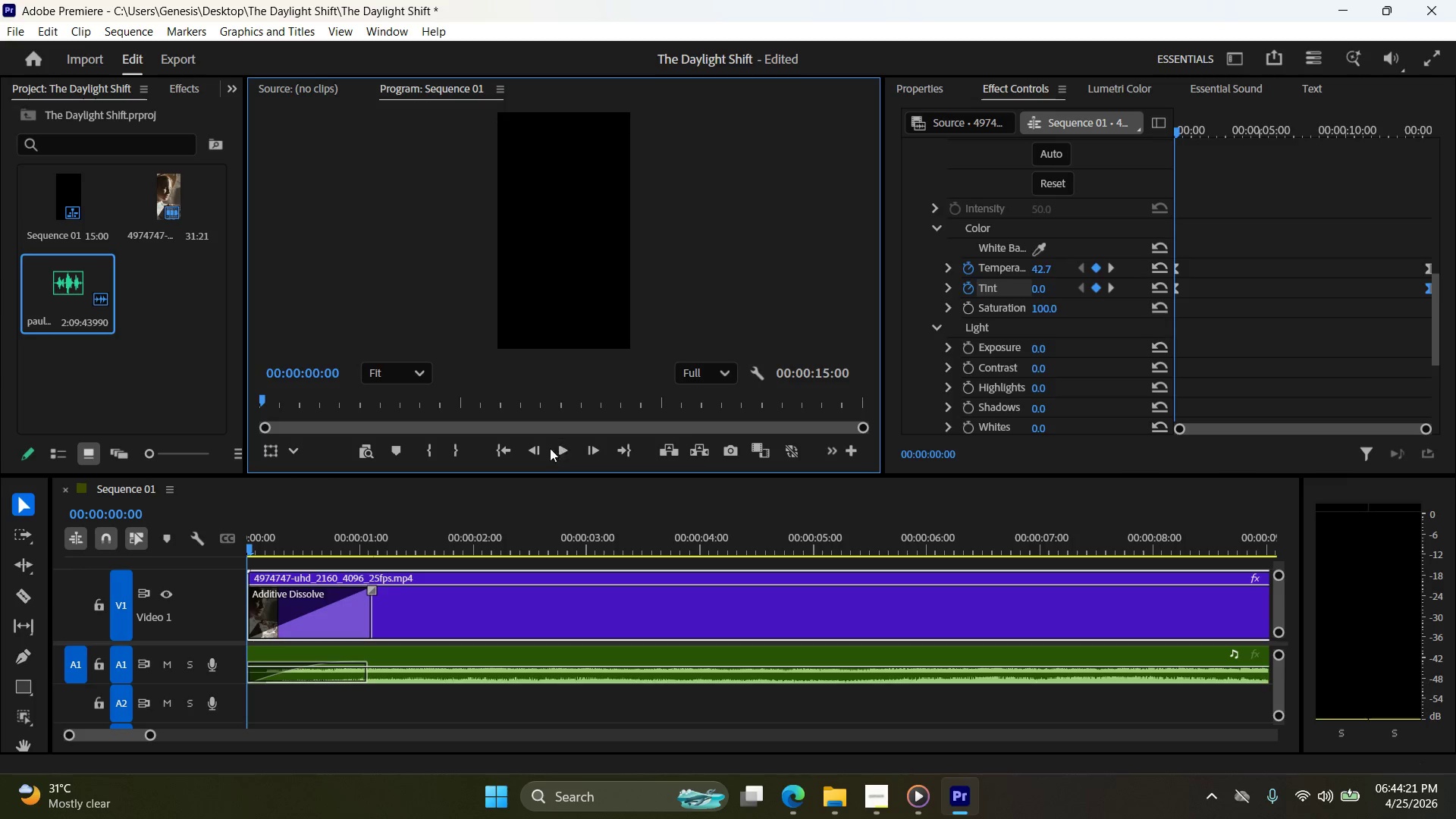 
left_click([560, 447])
 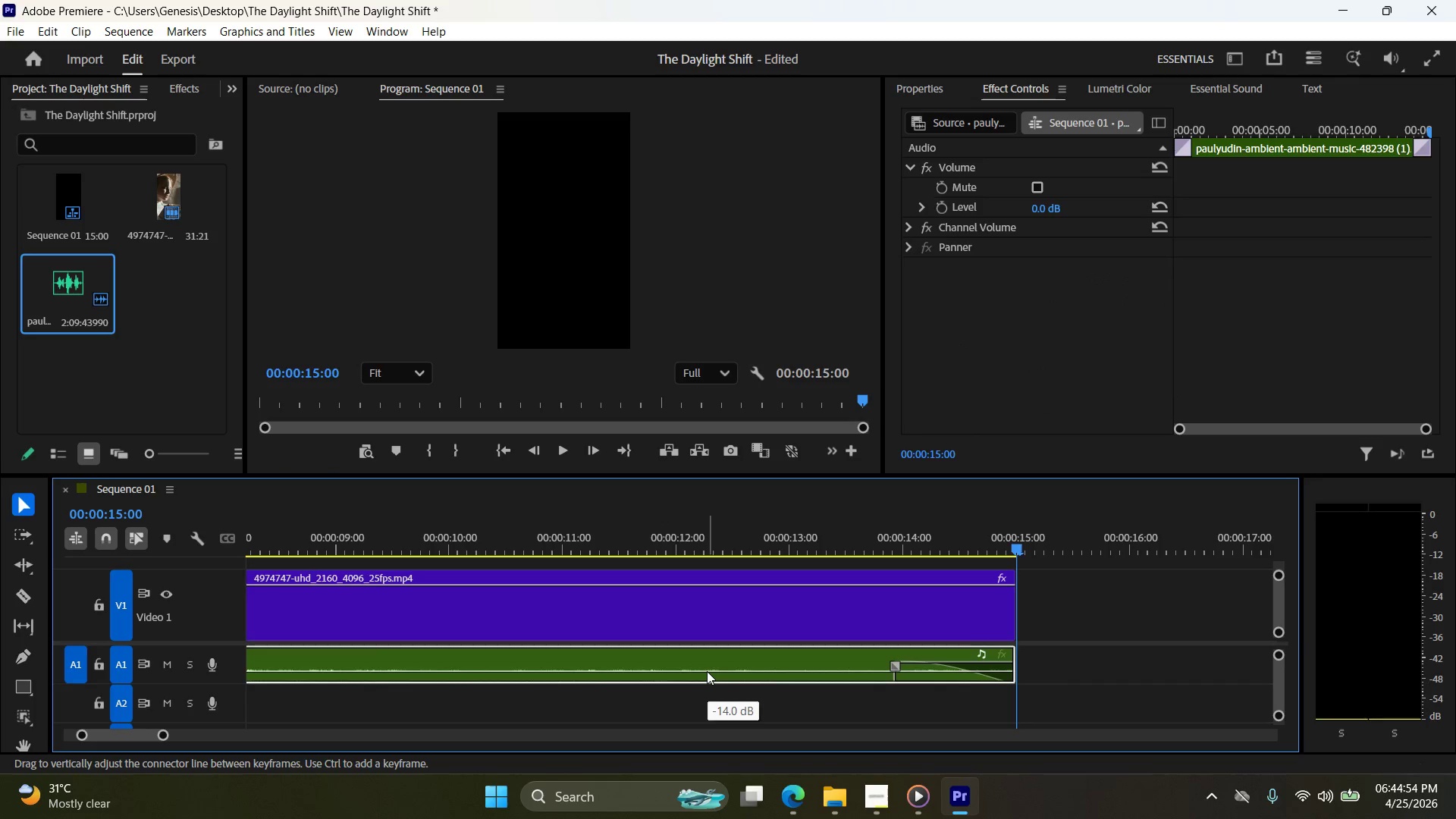 
wait(38.08)
 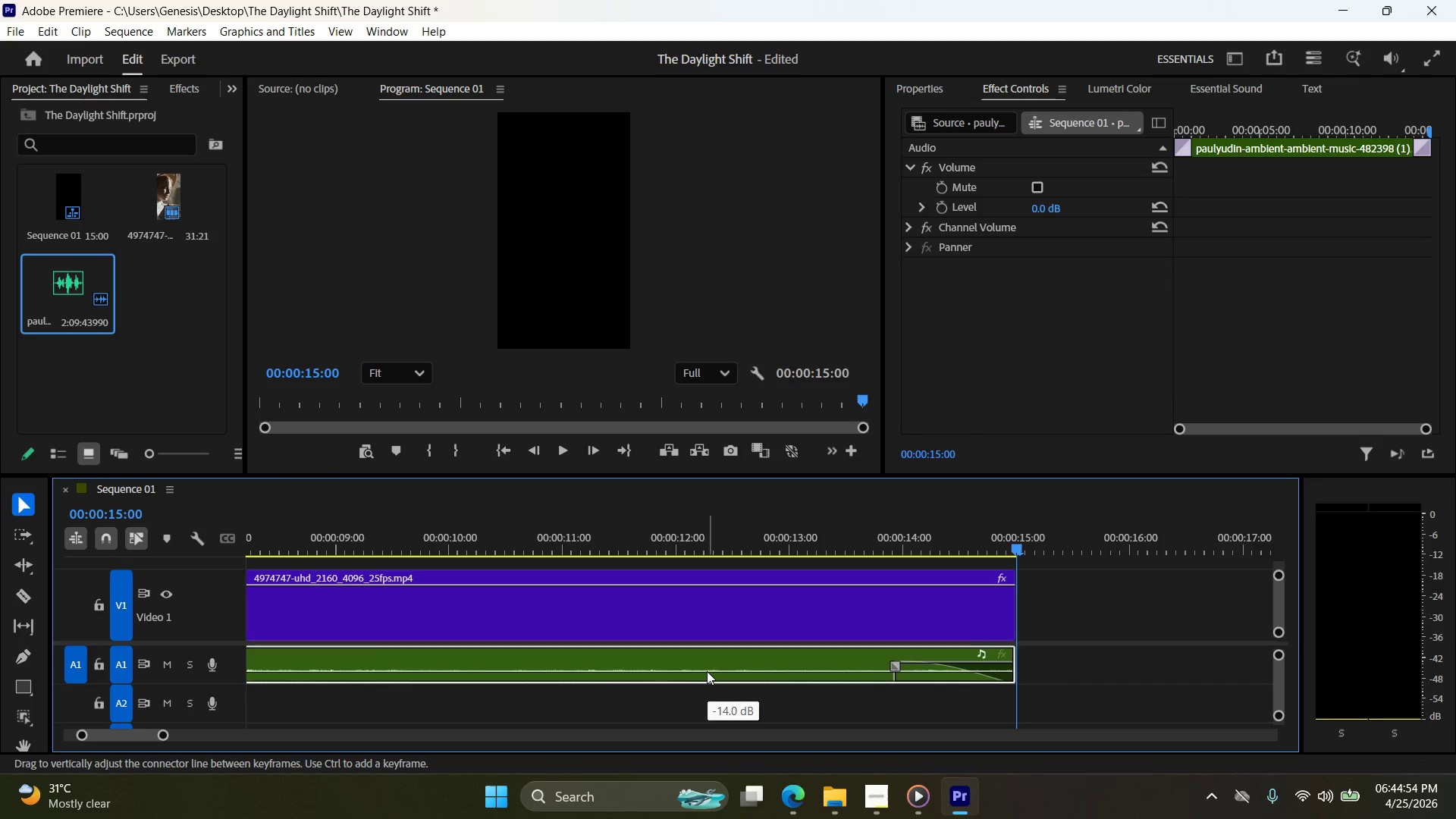 
left_click([497, 453])
 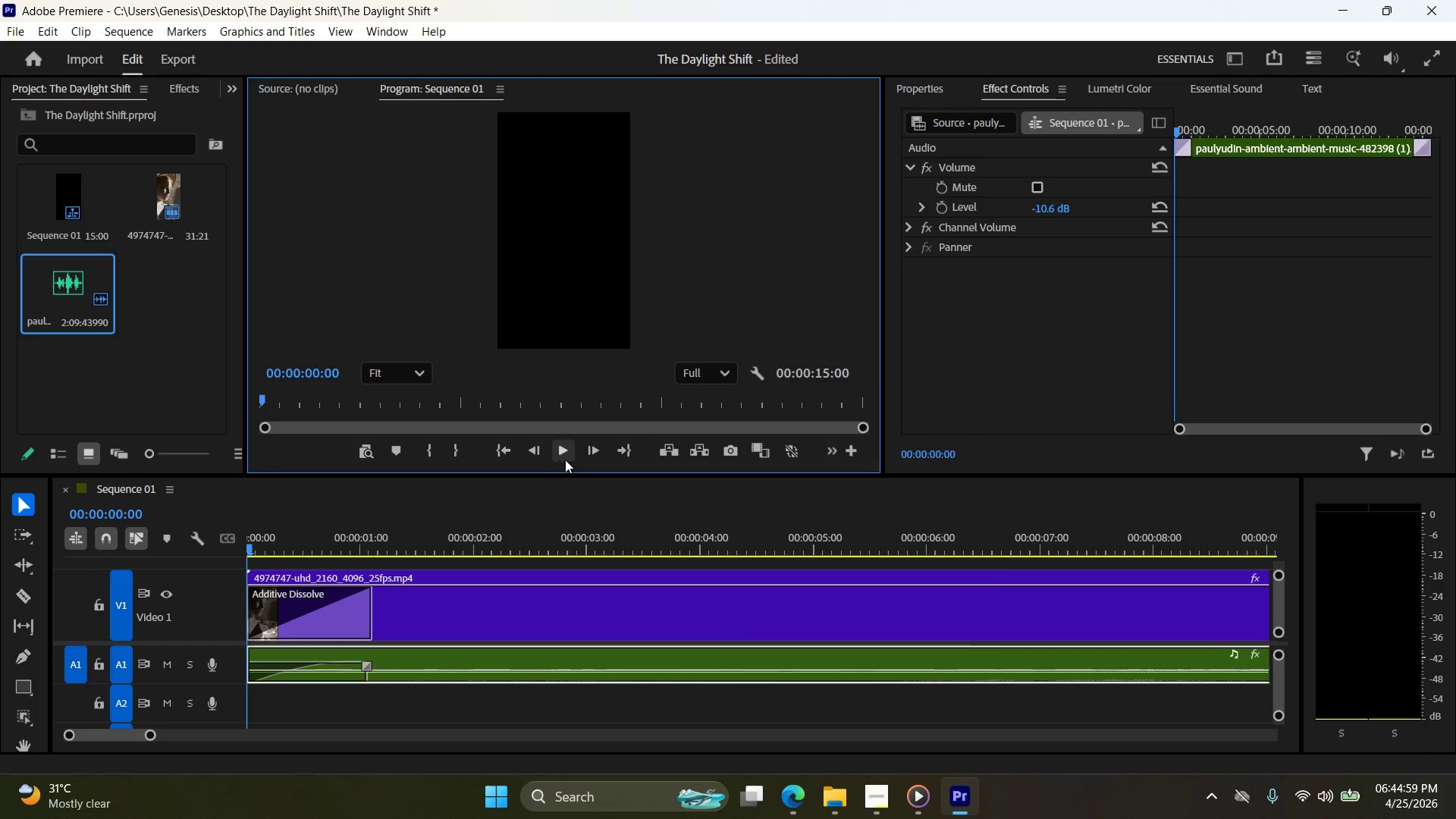 
left_click([569, 454])
 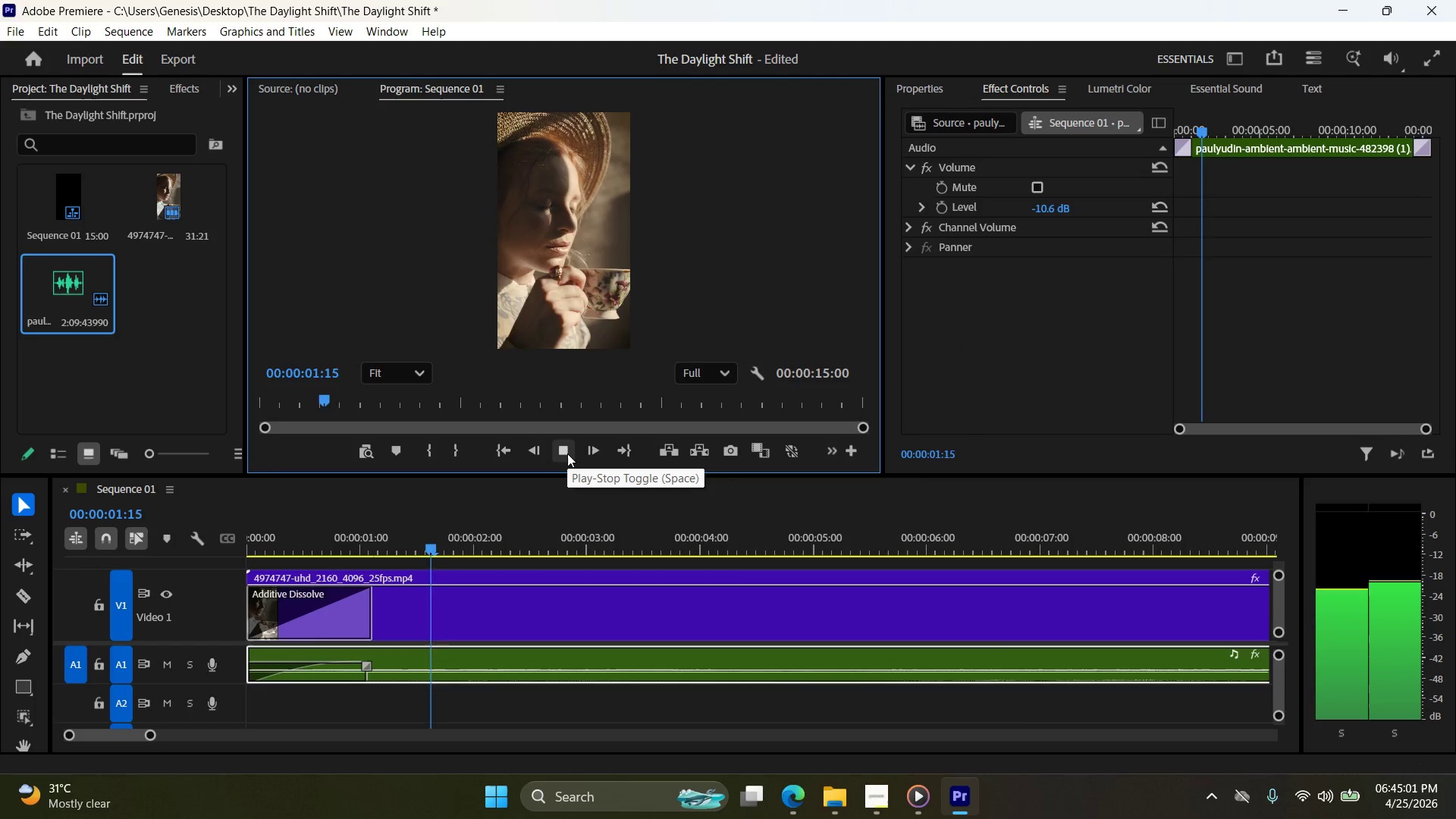 
left_click([567, 453])
 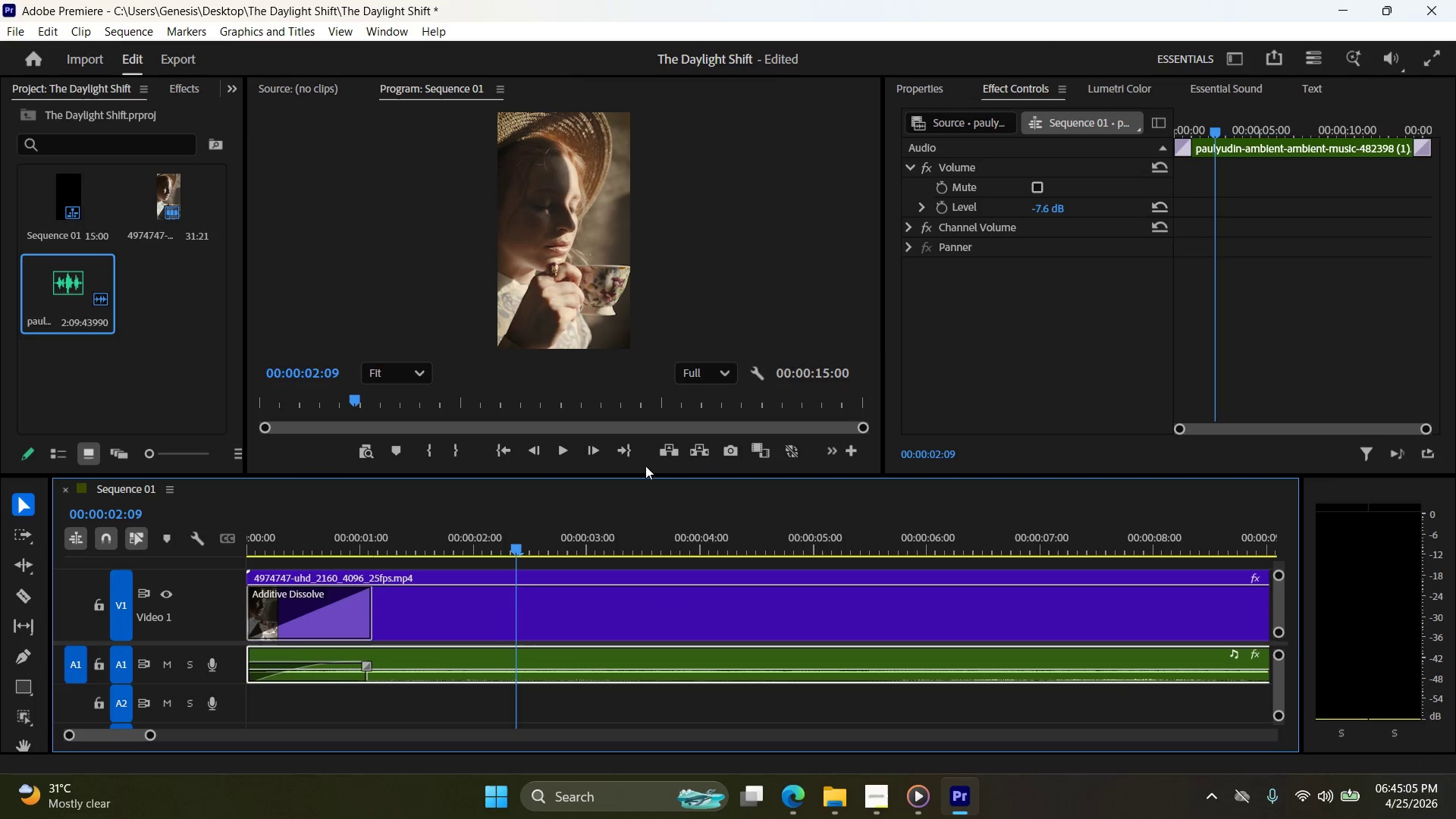 
double_click([559, 448])
 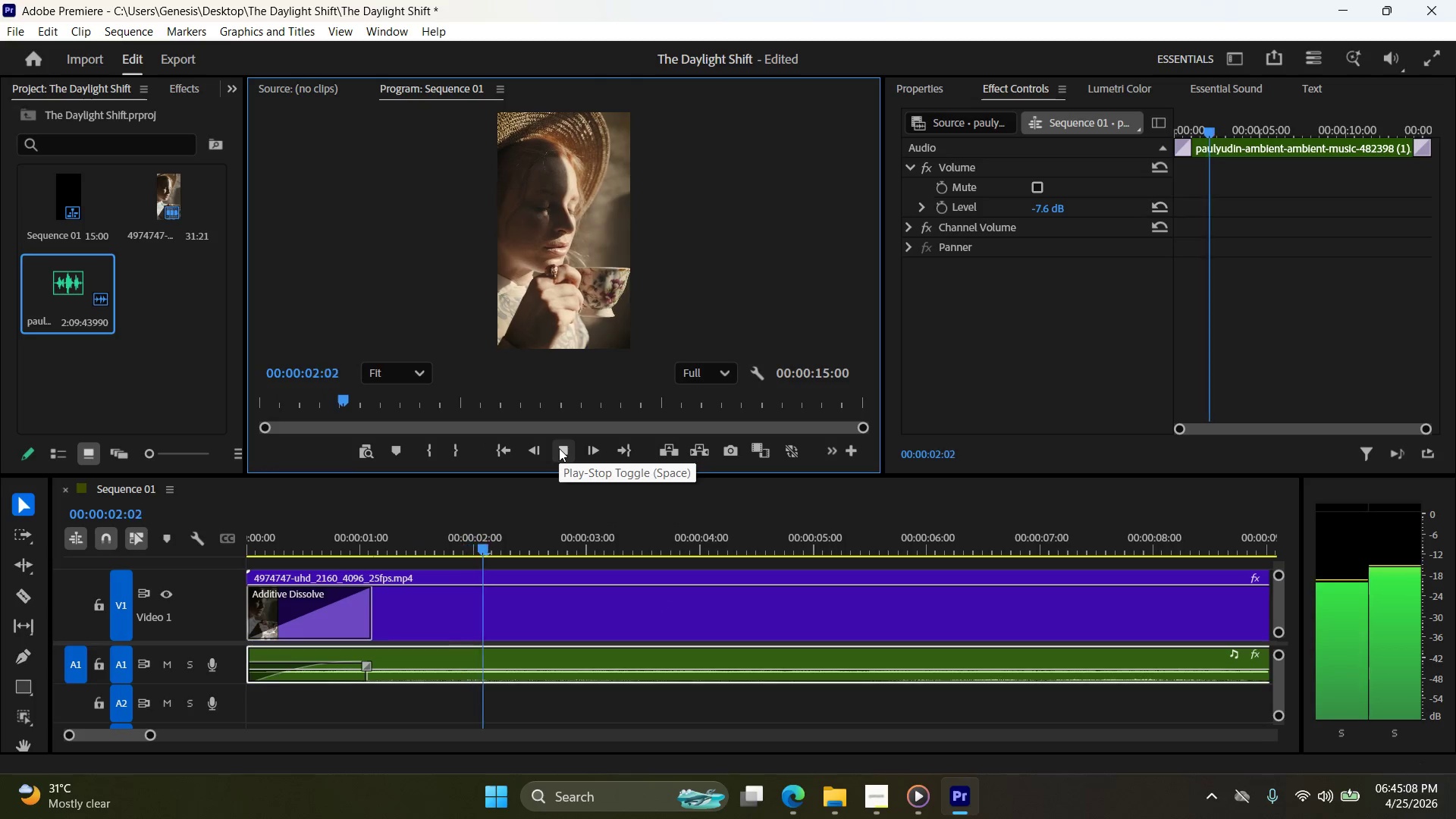 
mouse_move([551, 430])
 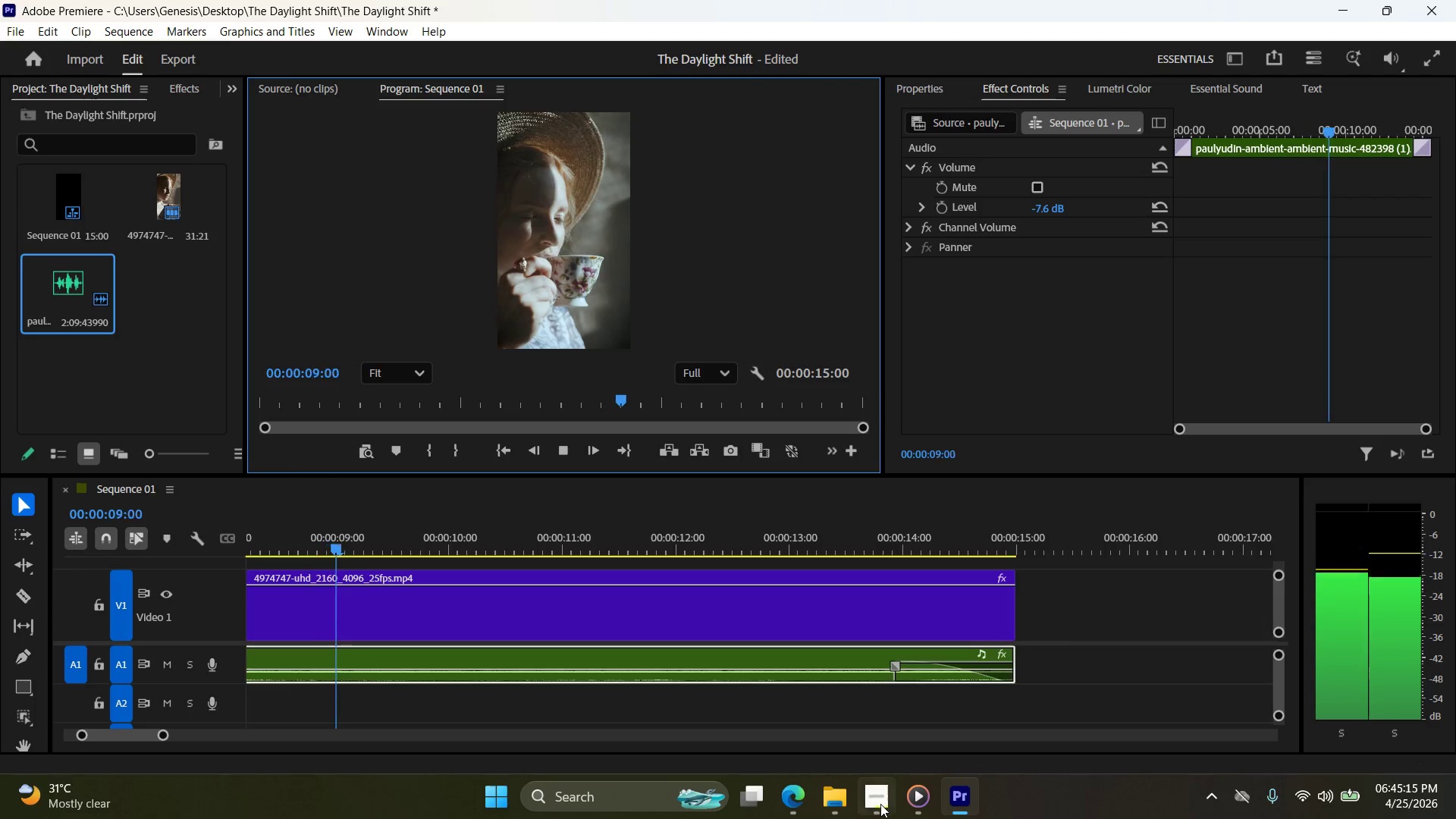 
left_click([882, 808])